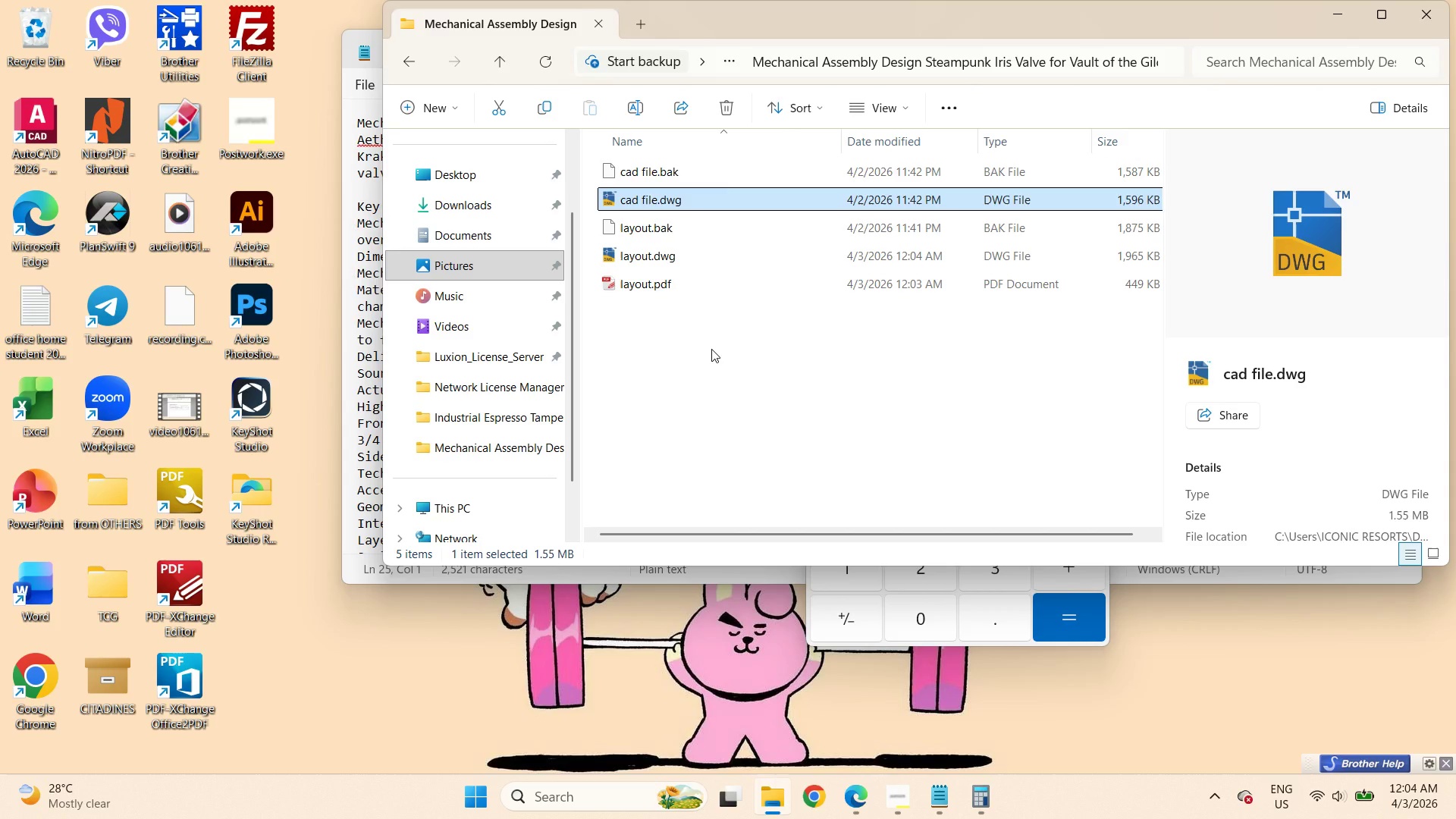 
key(Control+C)
 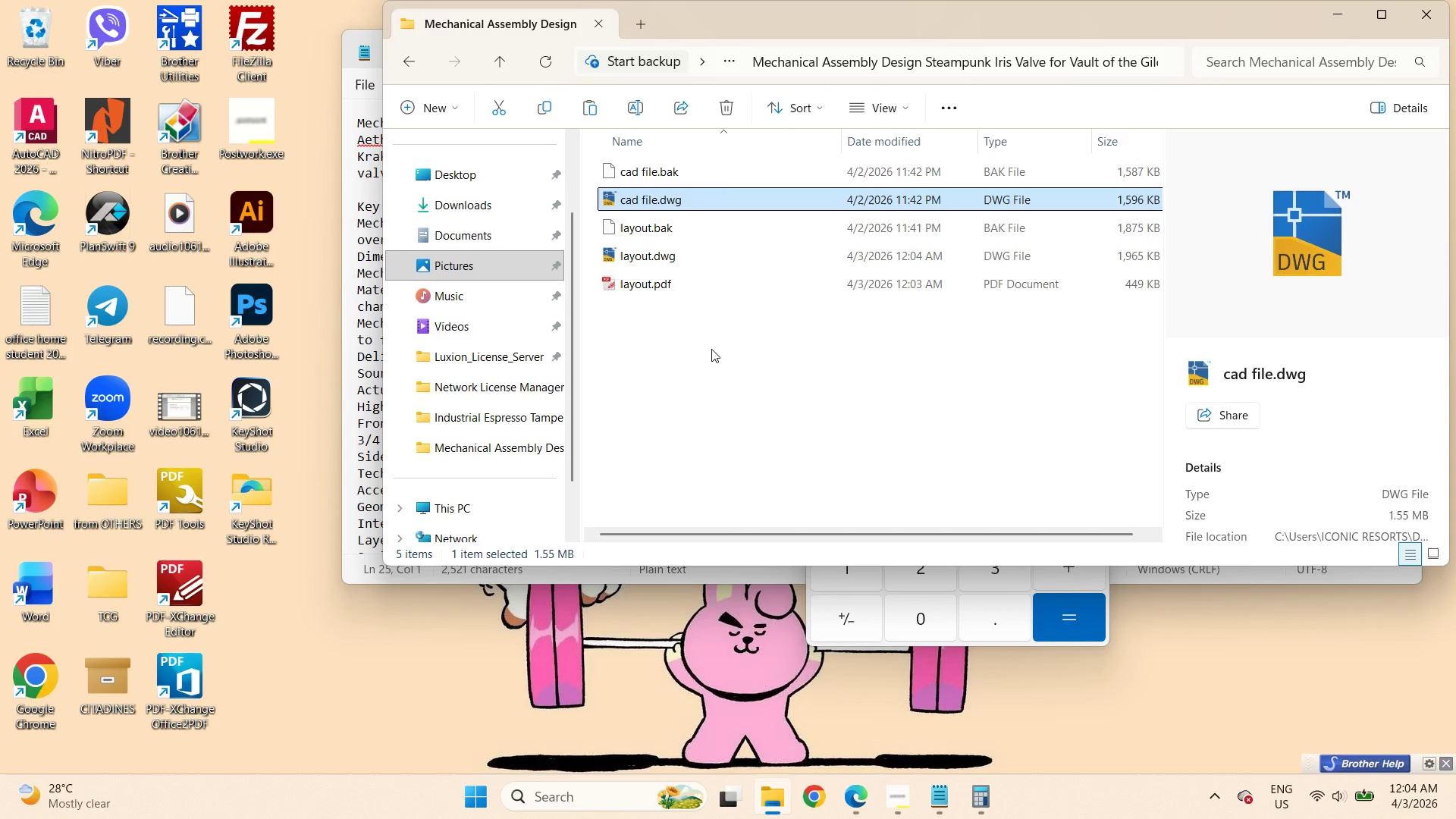 
key(Control+V)
 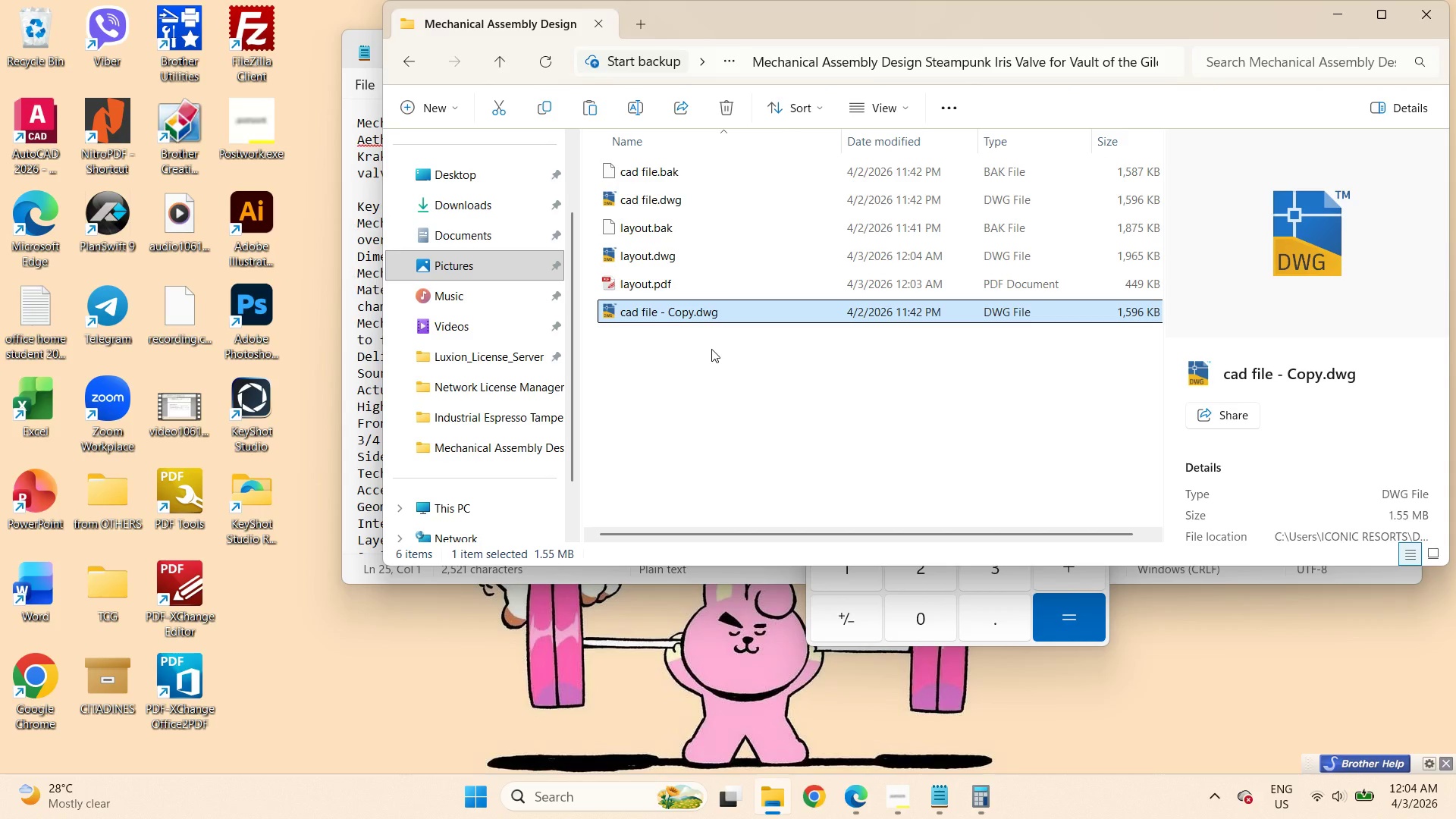 
type([F2]render)
 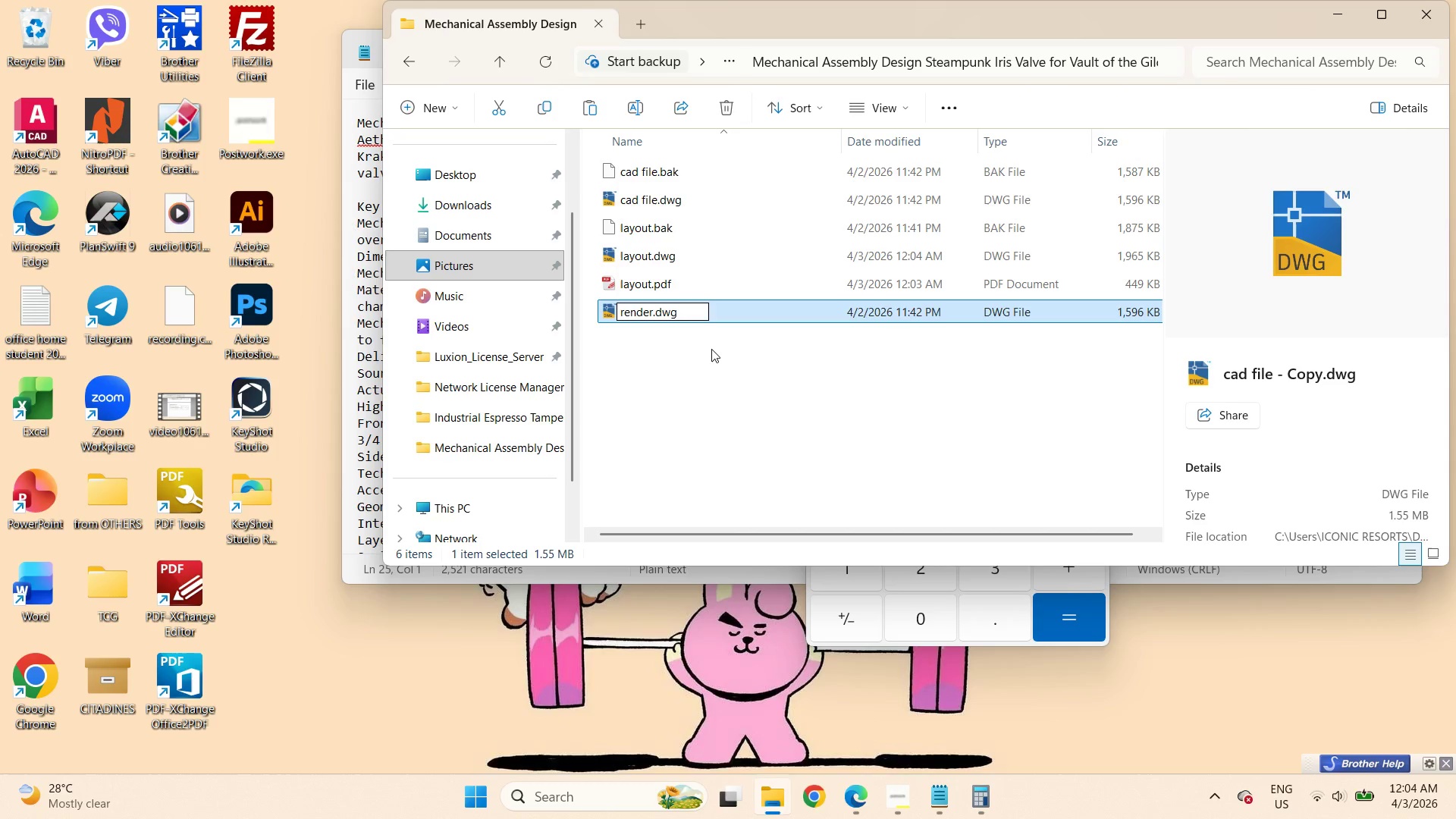 
key(Enter)
 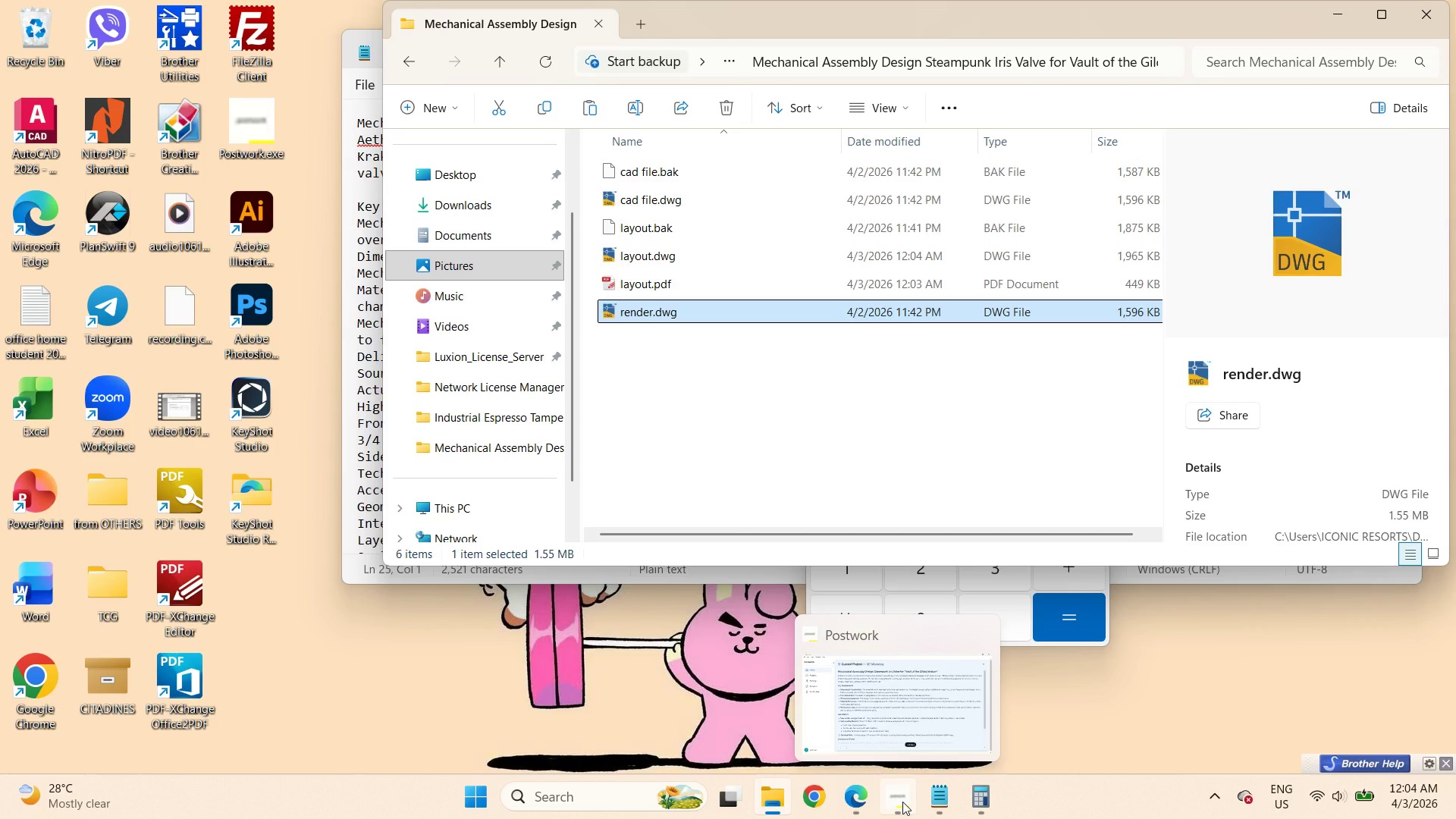 
left_click([902, 802])